 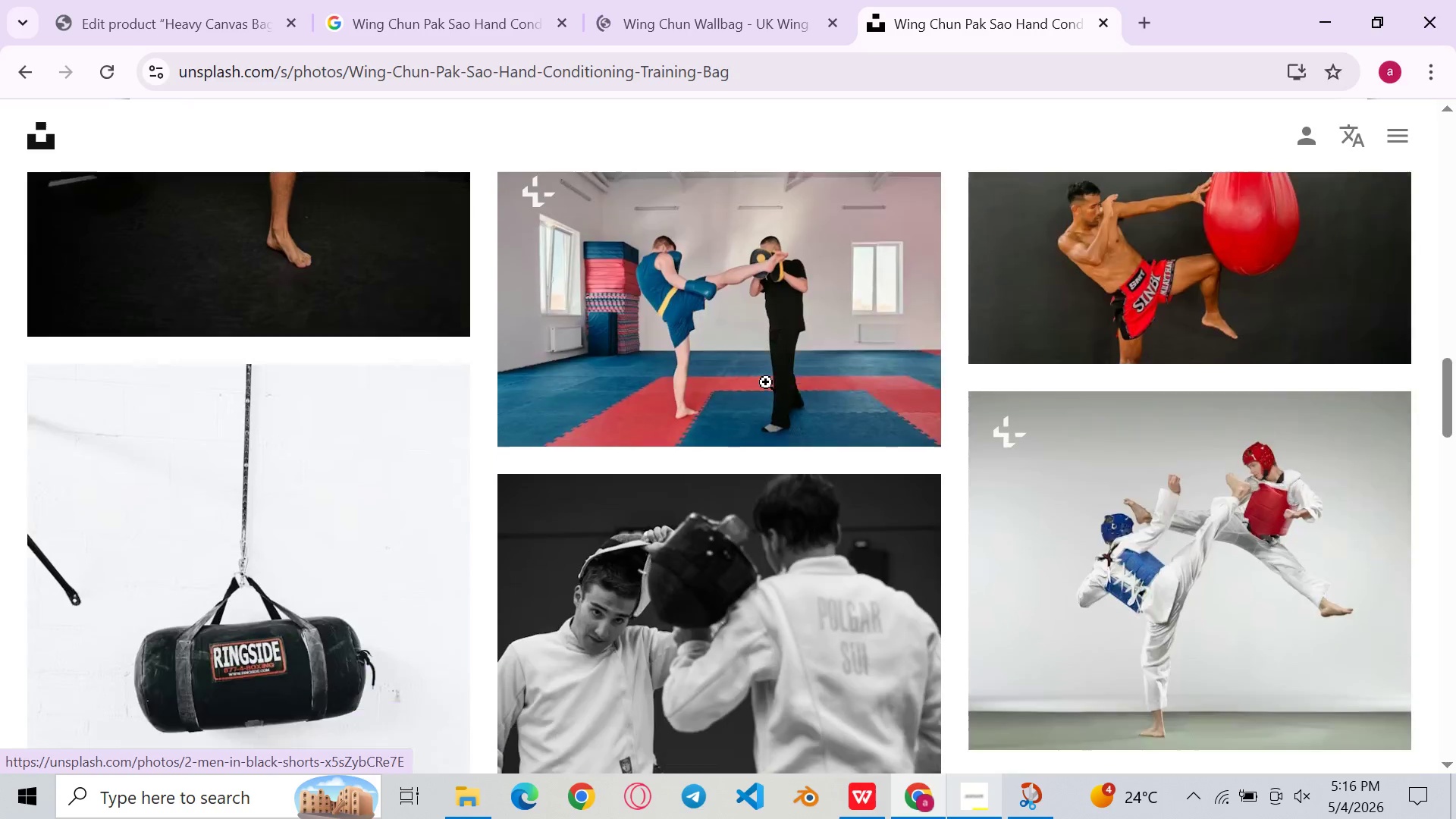 
left_click([671, 0])
 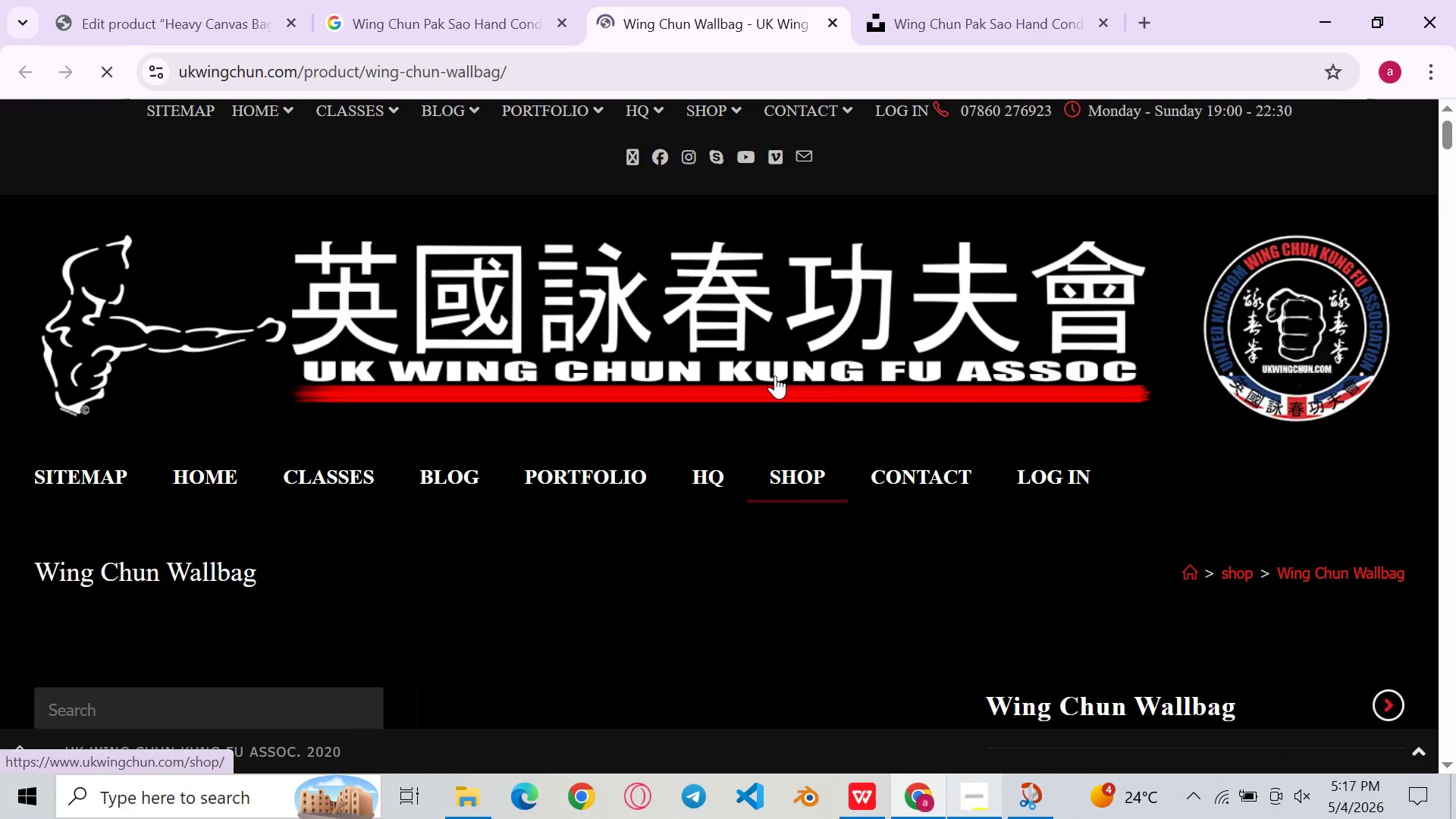 
wait(8.67)
 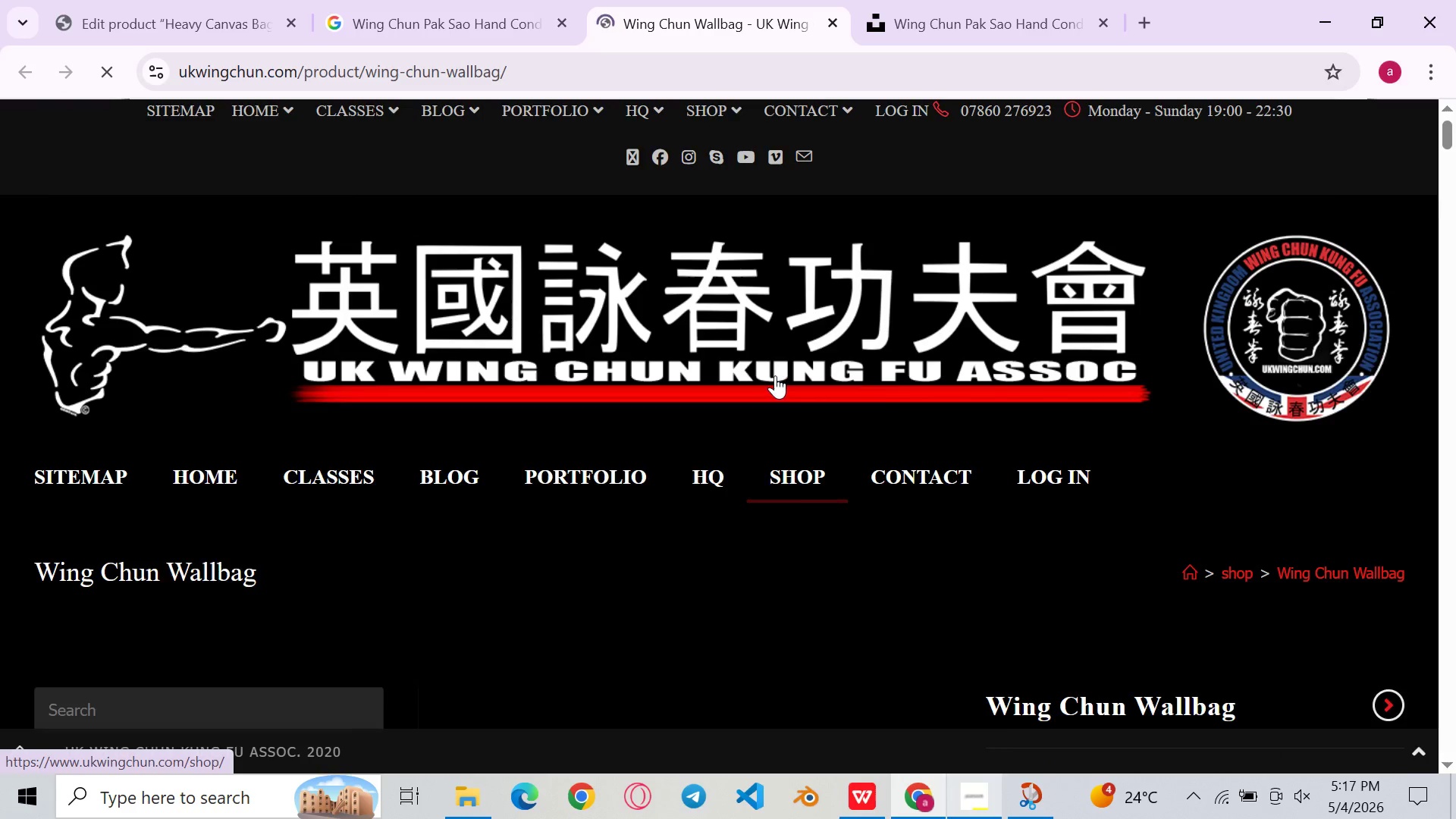 
left_click([827, 24])
 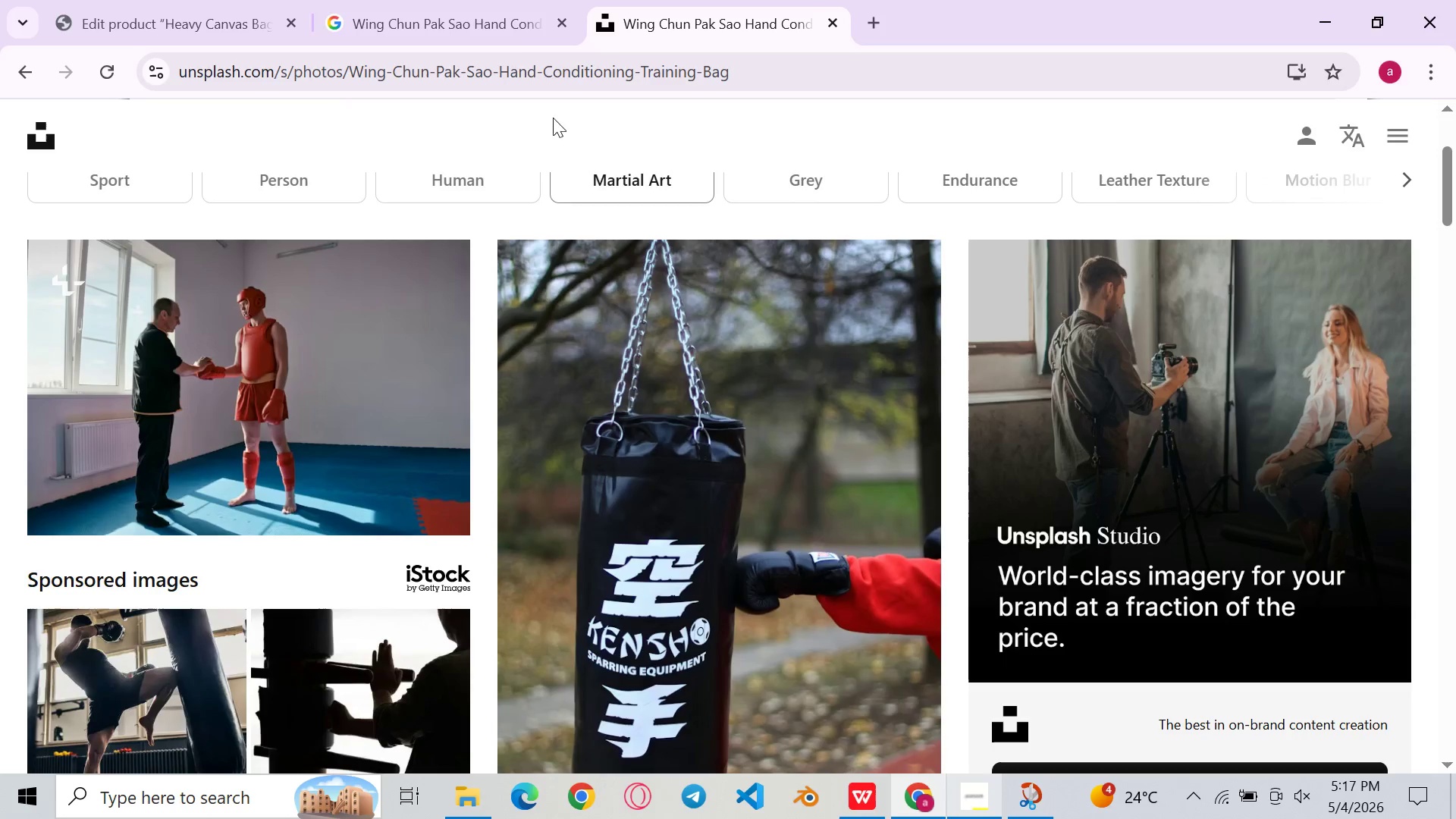 
left_click([508, 36])
 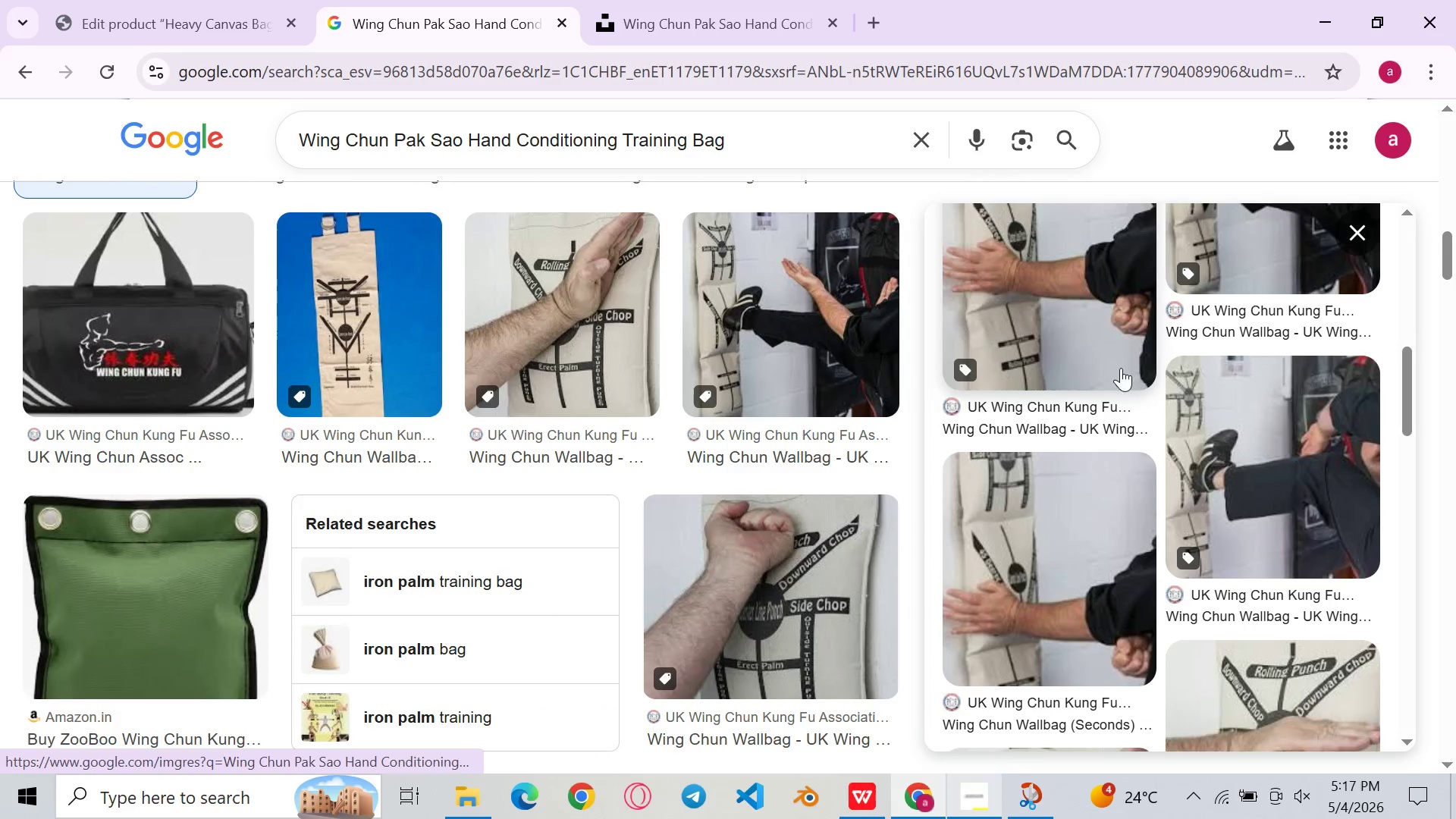 
mouse_move([654, 428])
 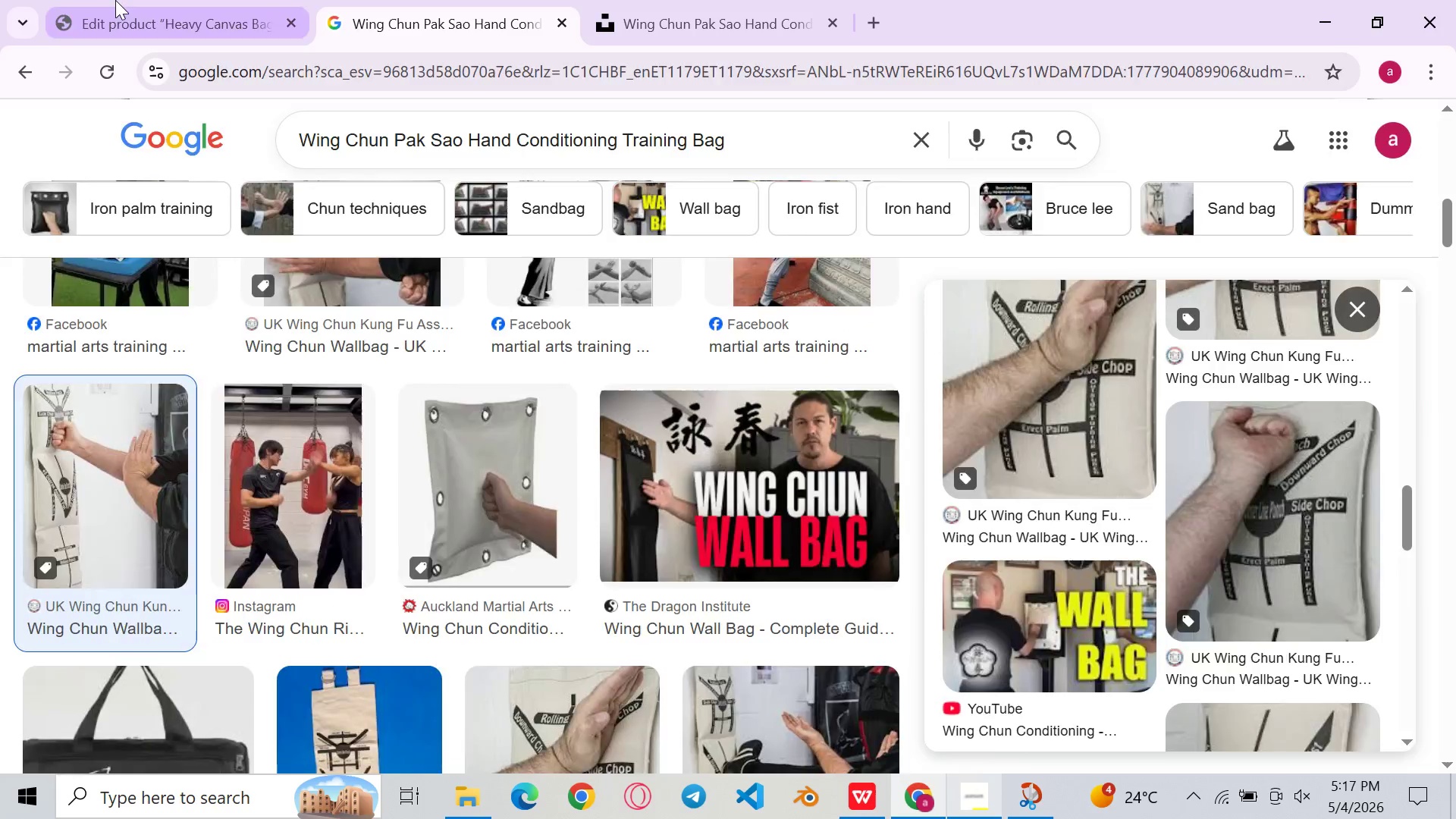 
left_click([115, 0])
 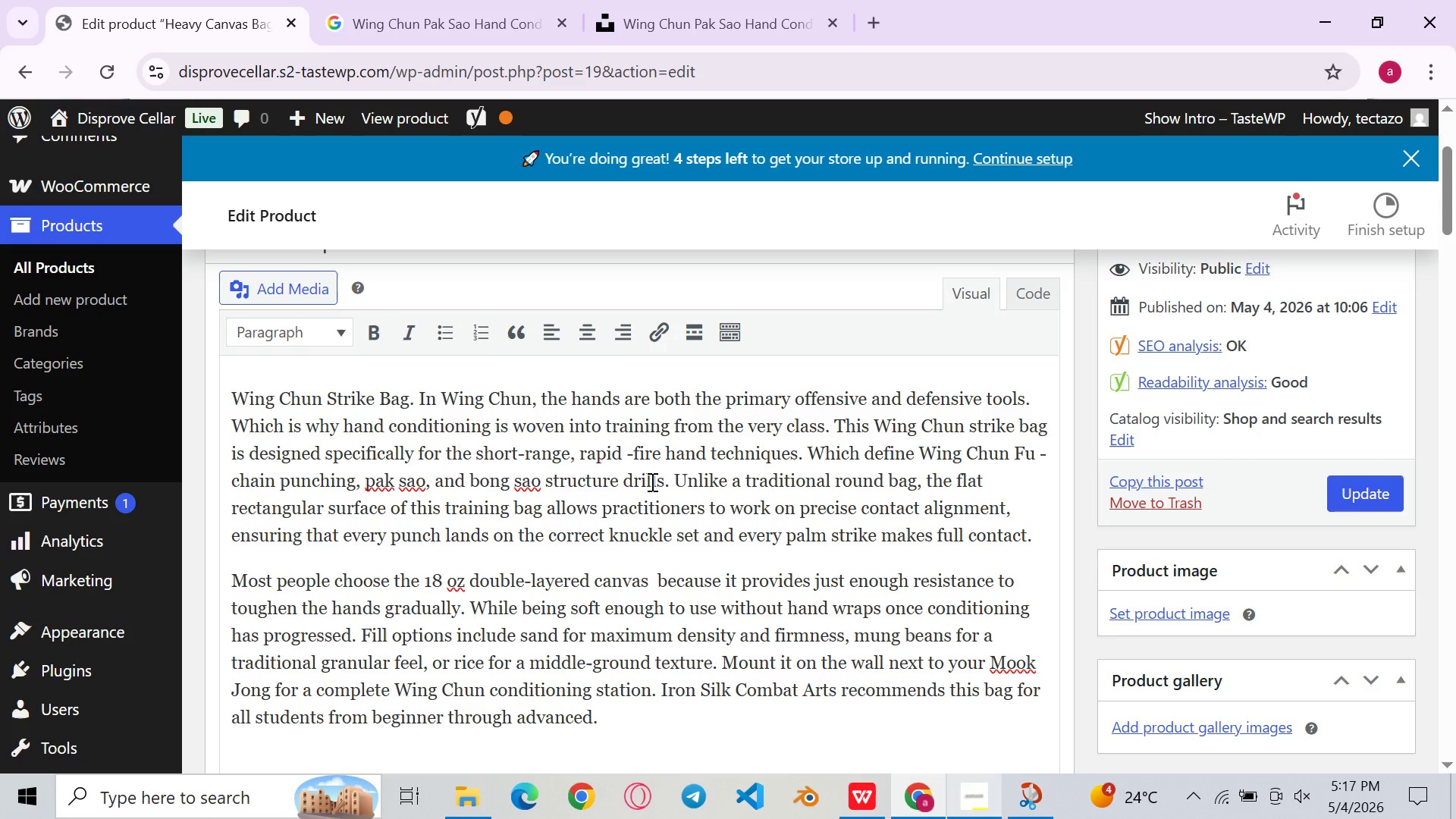 
left_click([651, 482])
 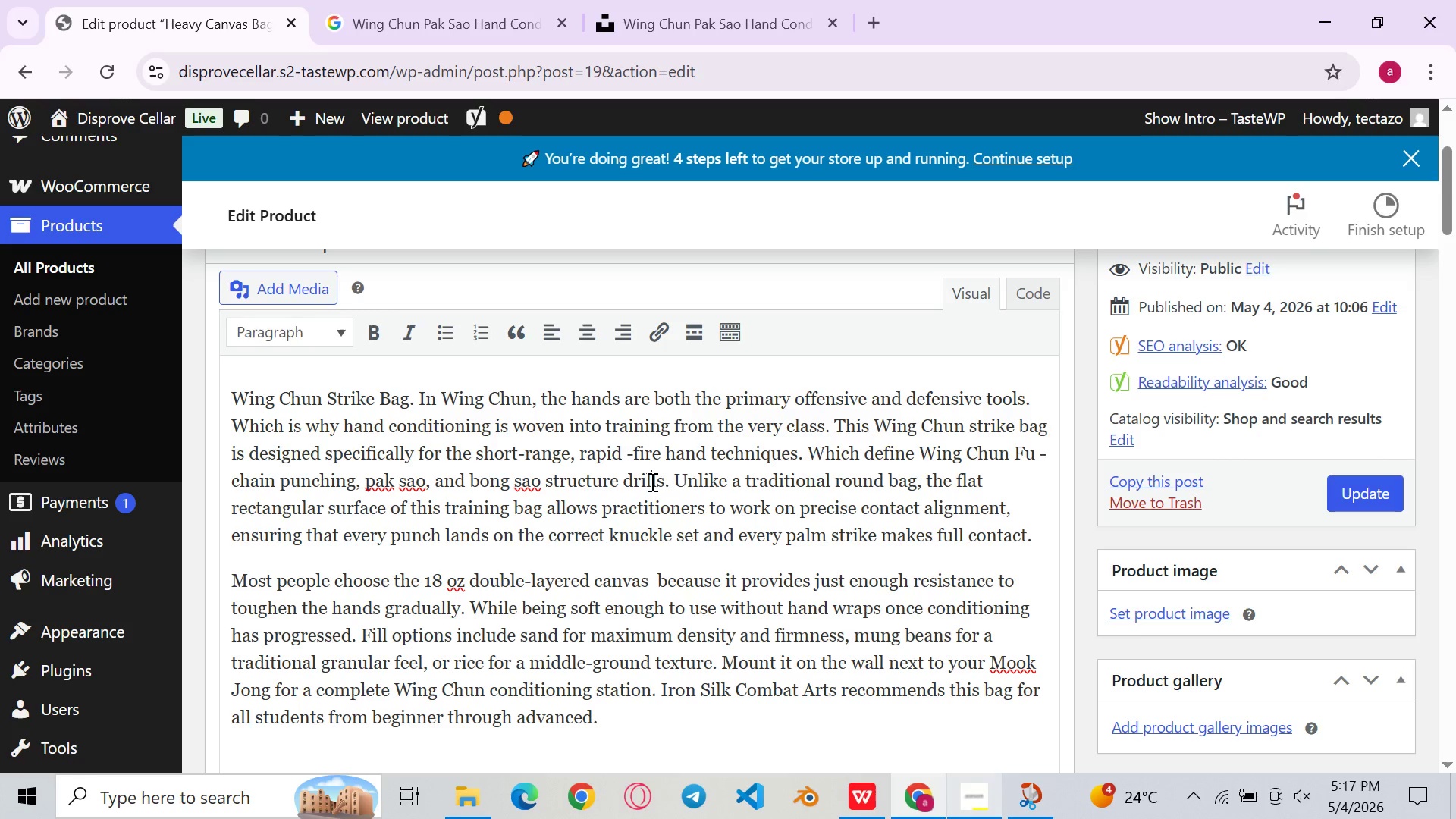 
wait(8.11)
 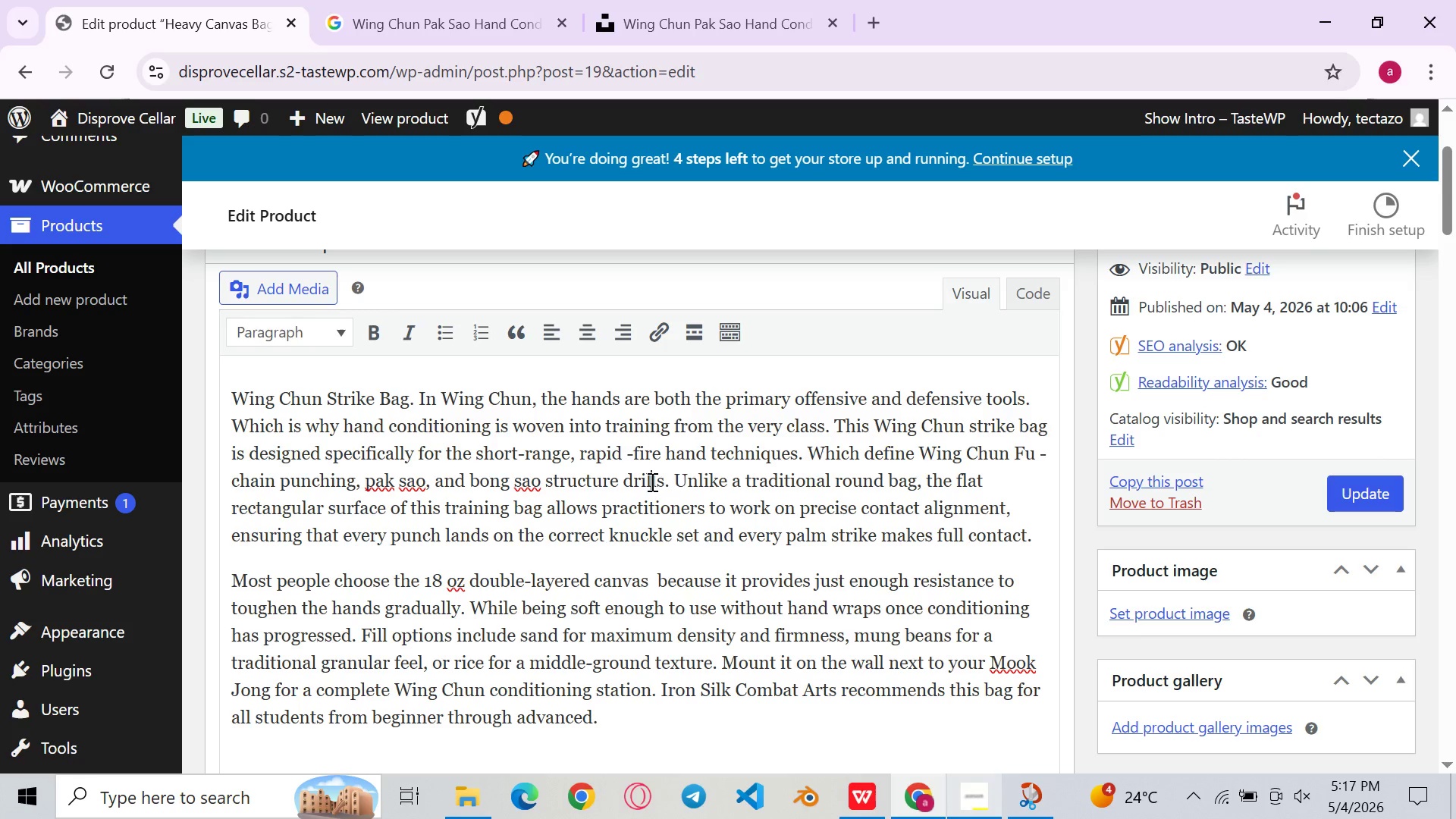 
left_click([719, 0])
 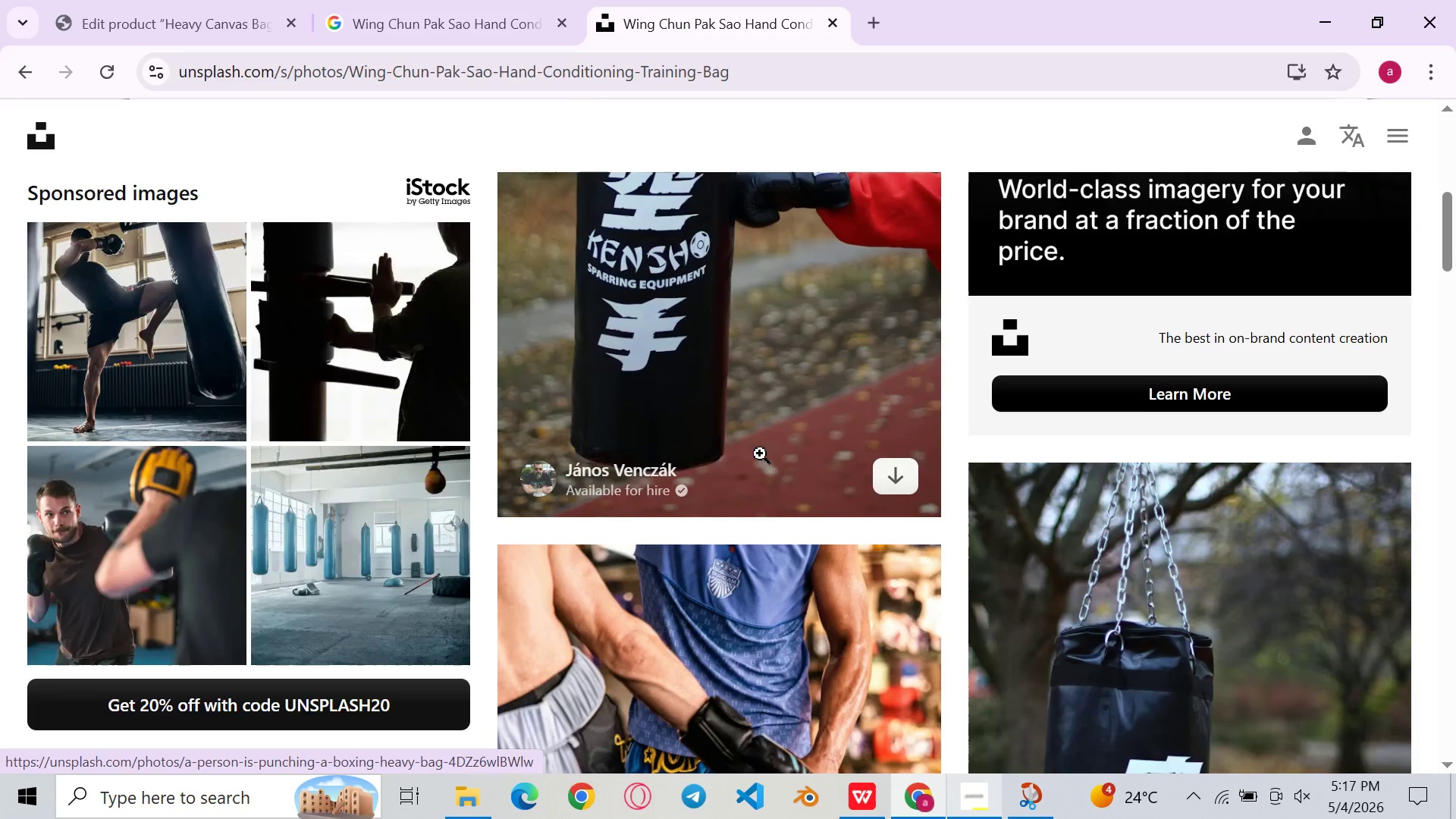 
wait(19.12)
 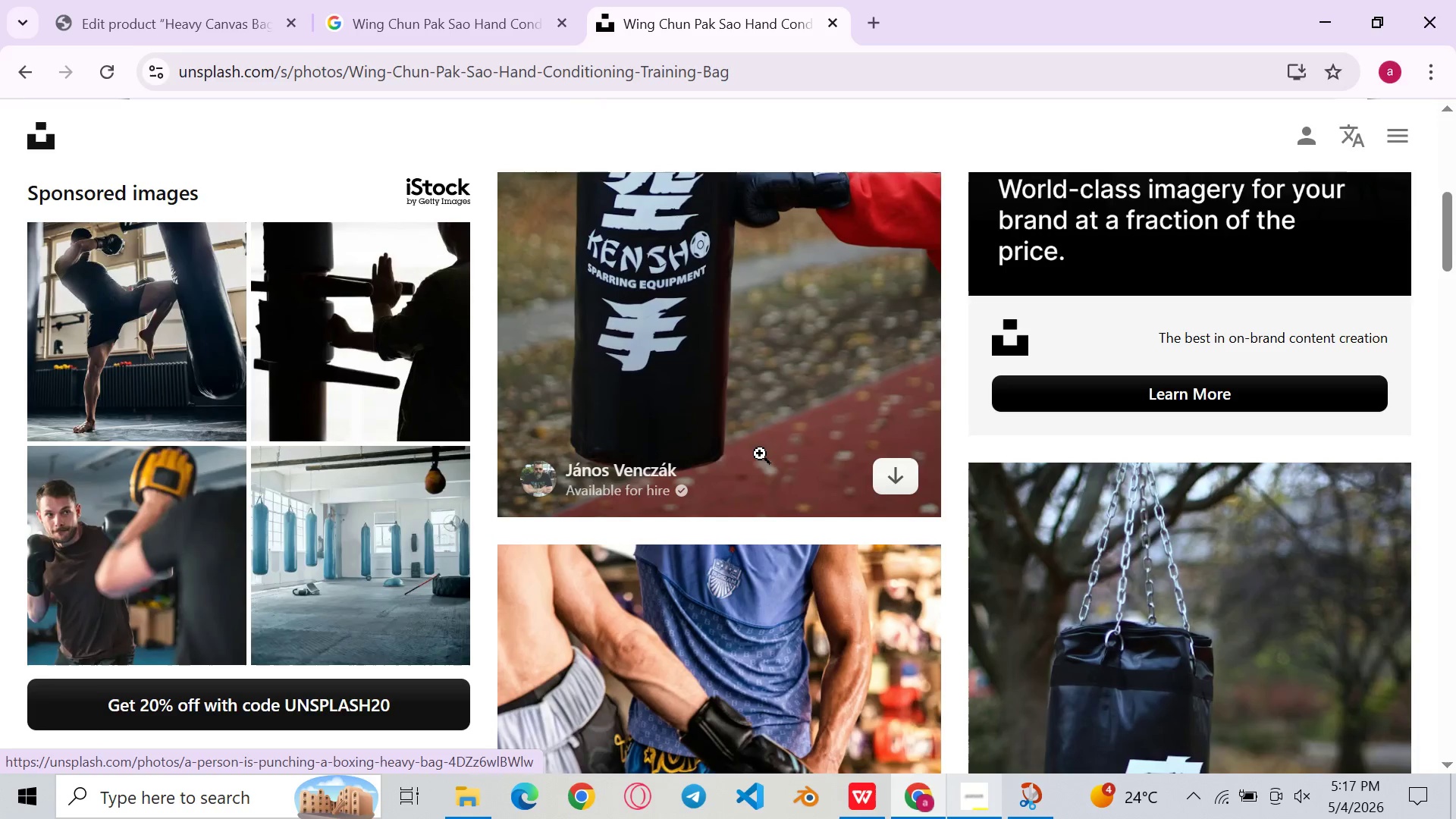 
left_click([991, 802])